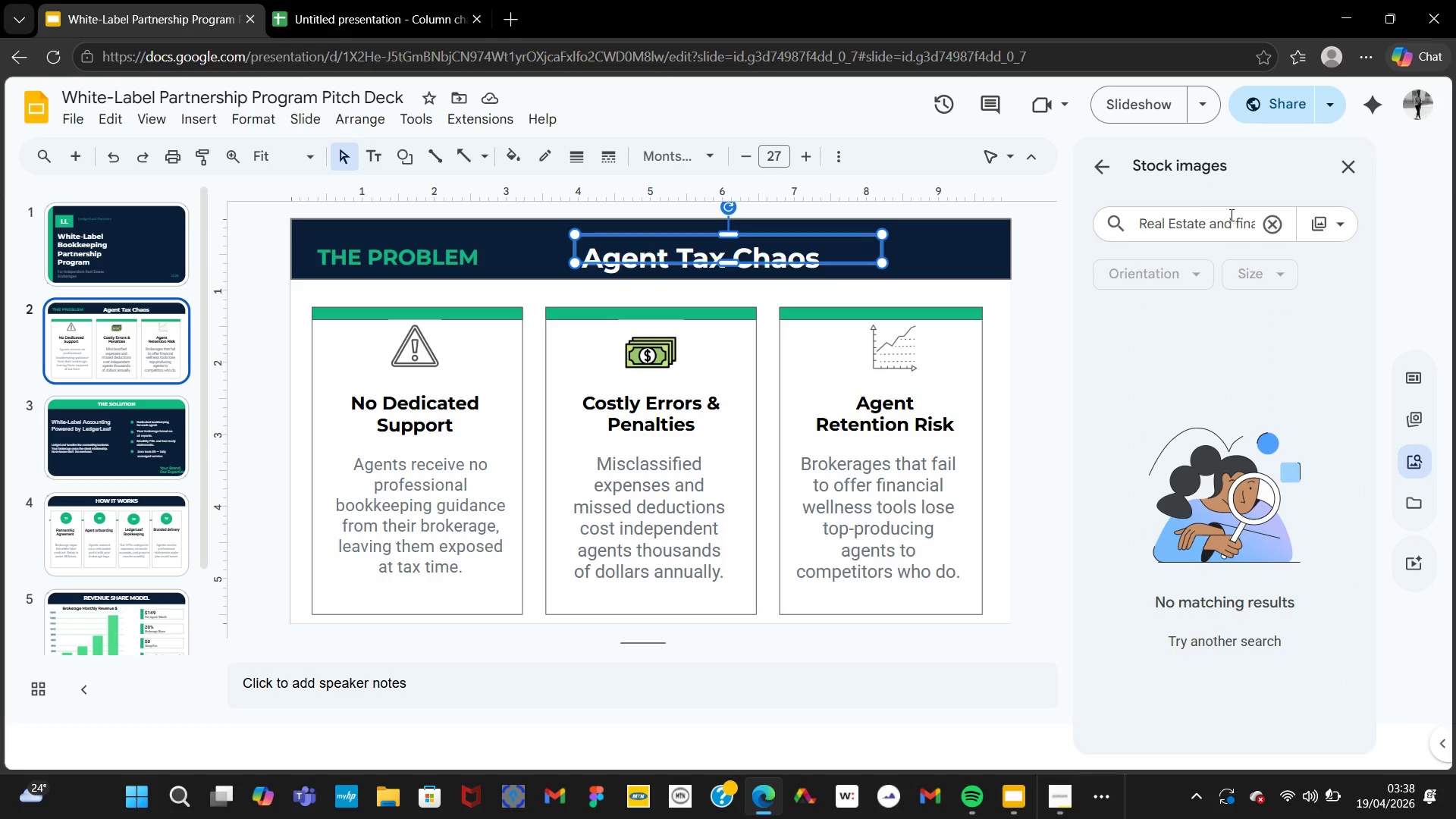 
left_click([1230, 215])
 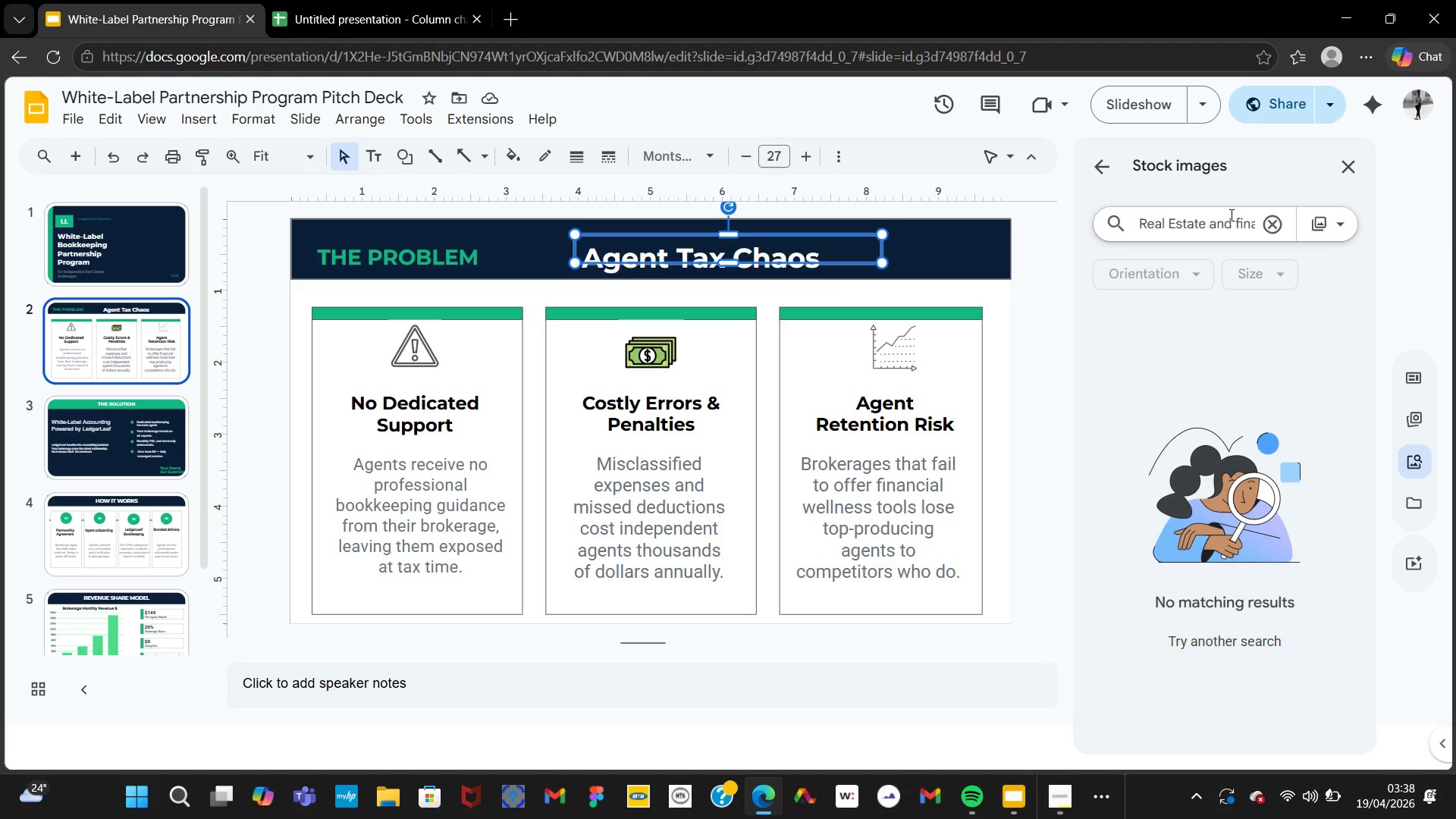 
hold_key(key=ArrowRight, duration=1.08)
 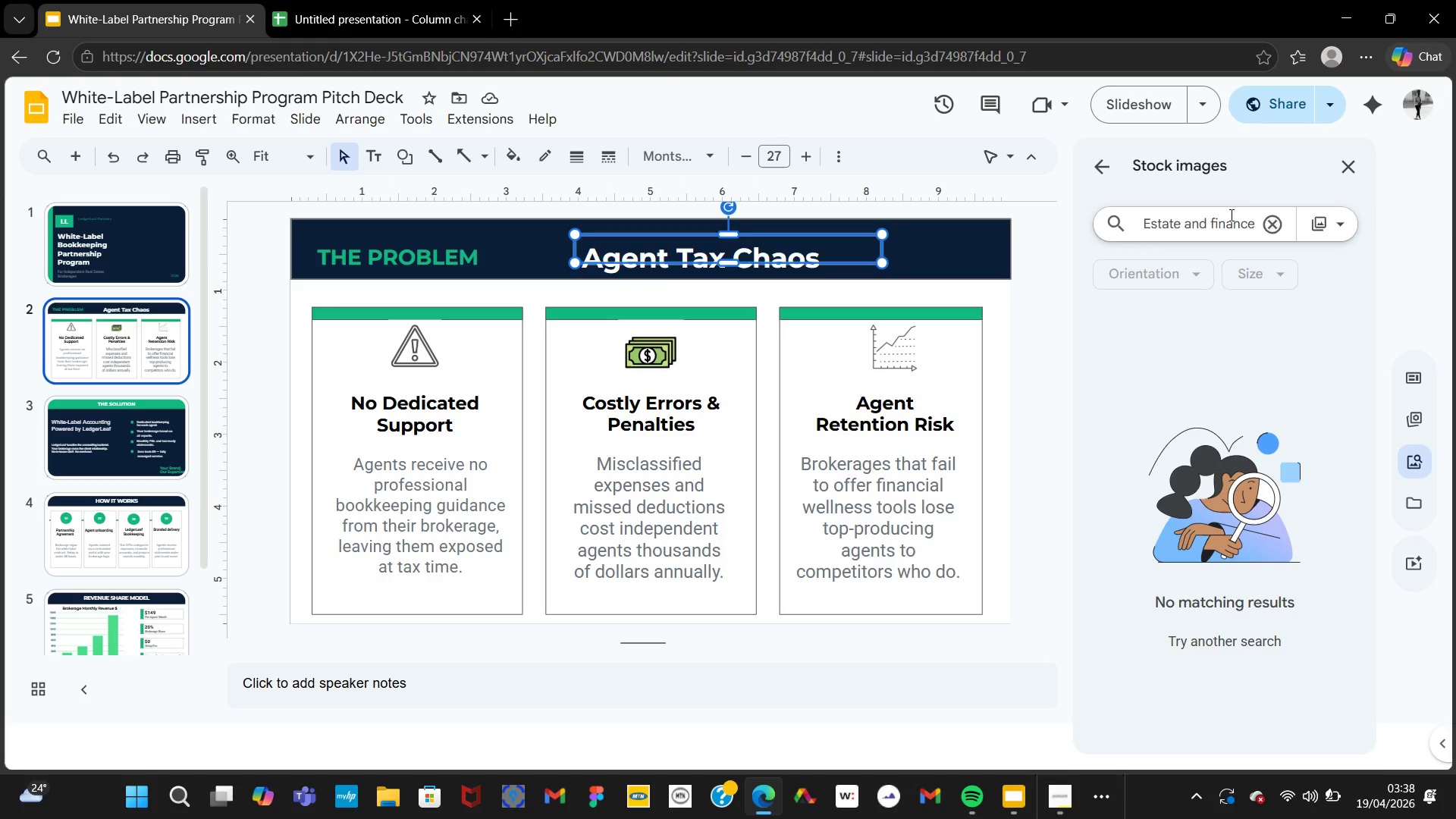 
hold_key(key=Backspace, duration=0.88)
 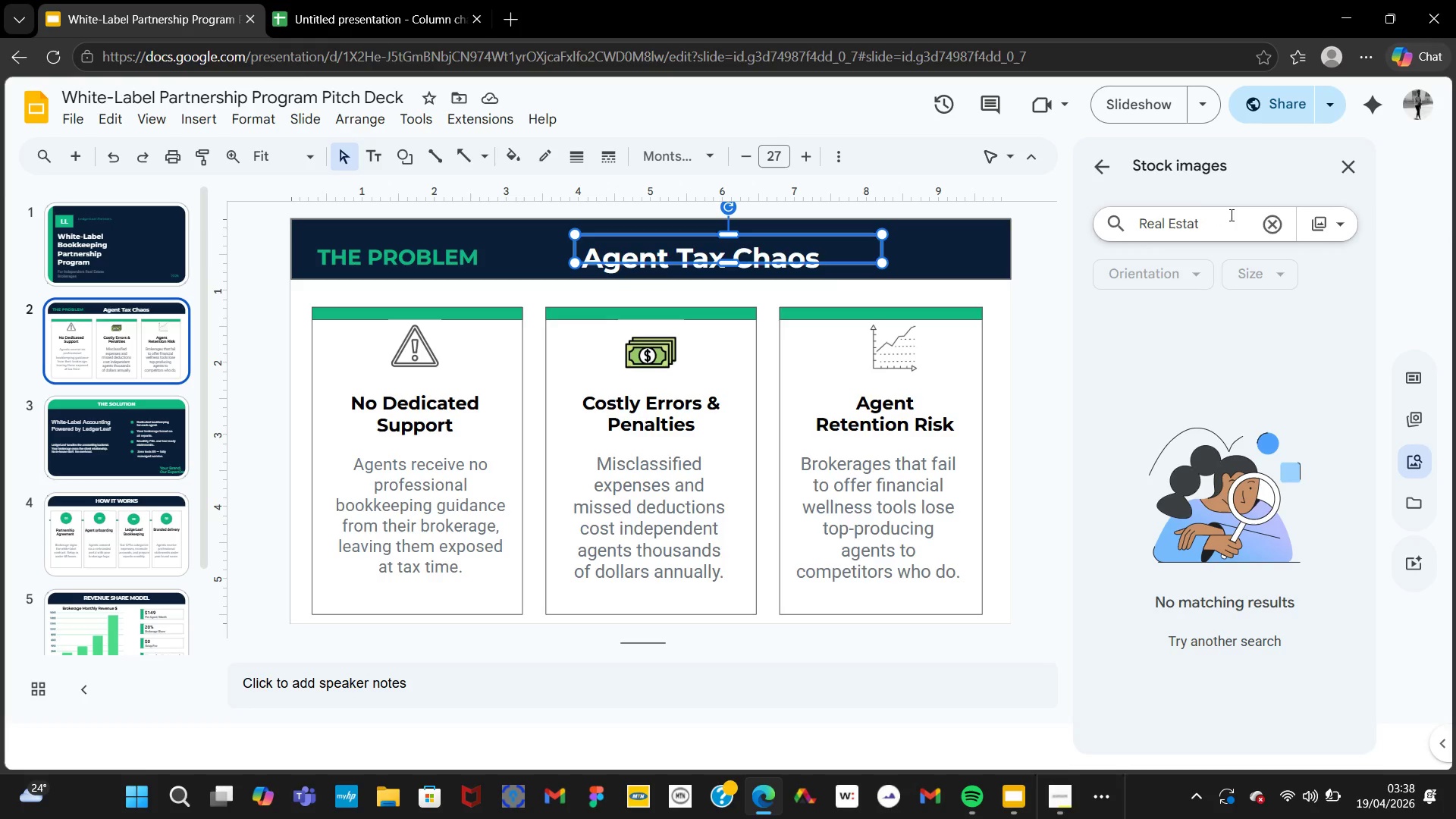 
key(E)
 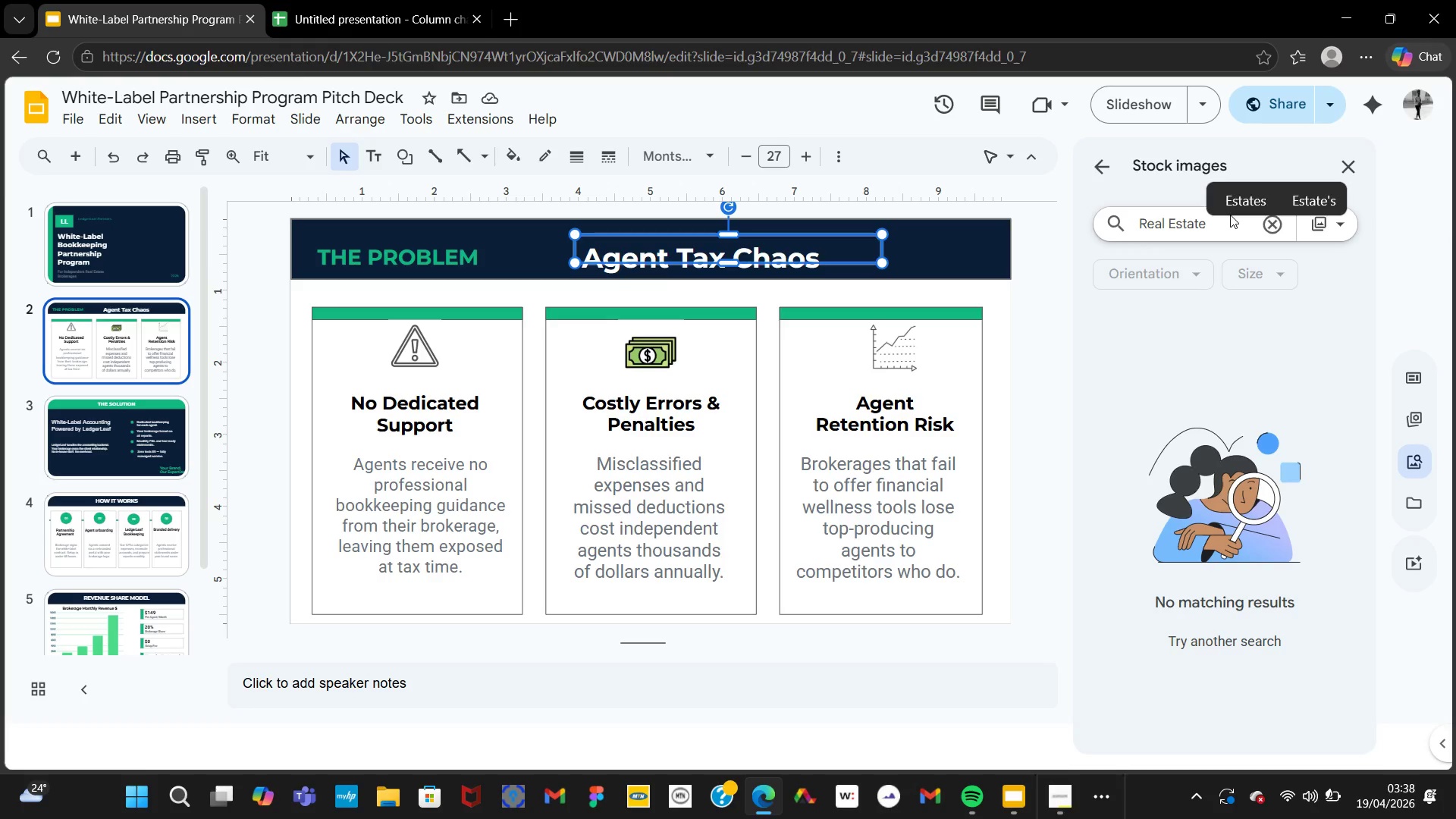 
key(NumpadEnter)
 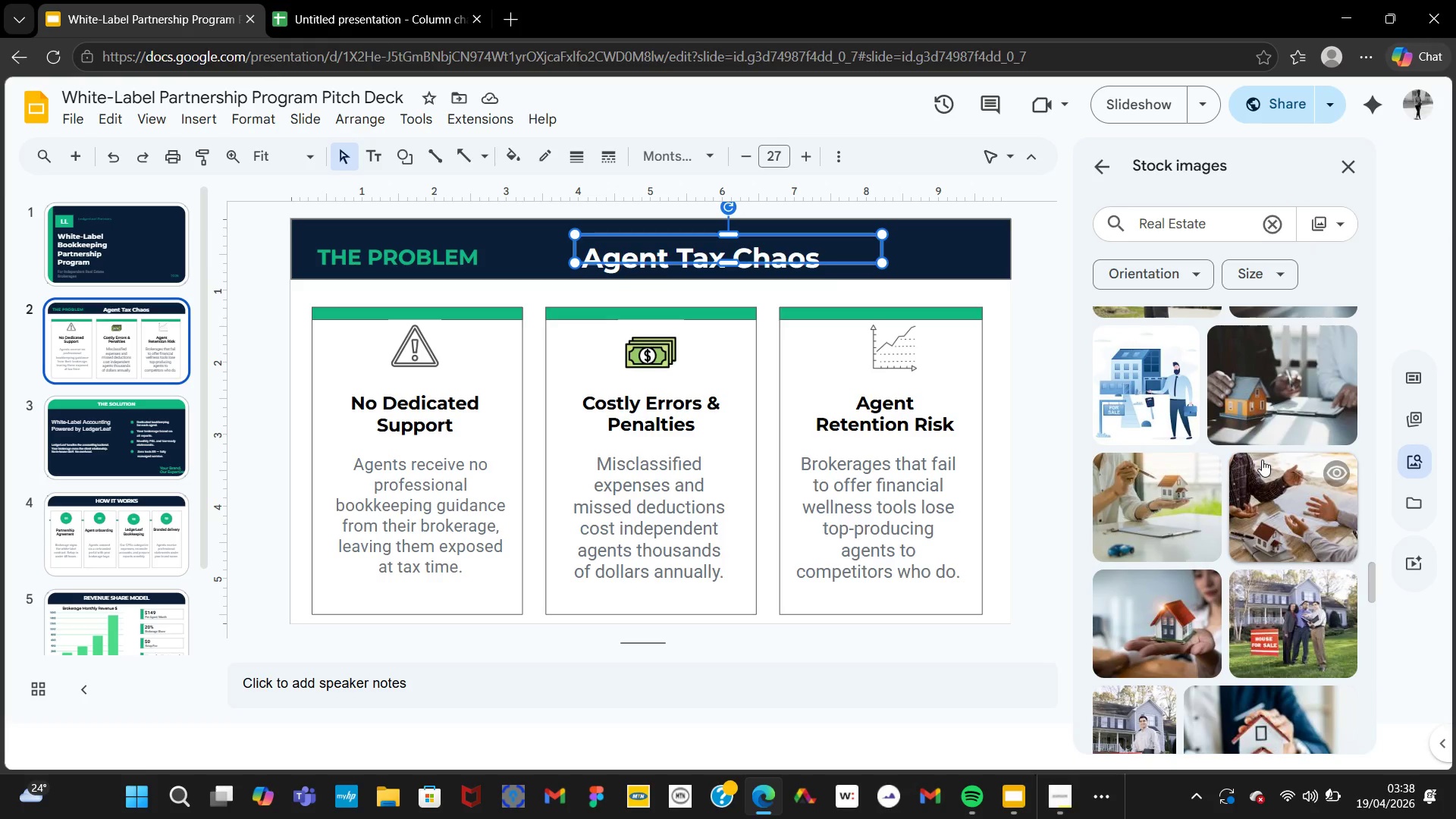 
wait(36.61)
 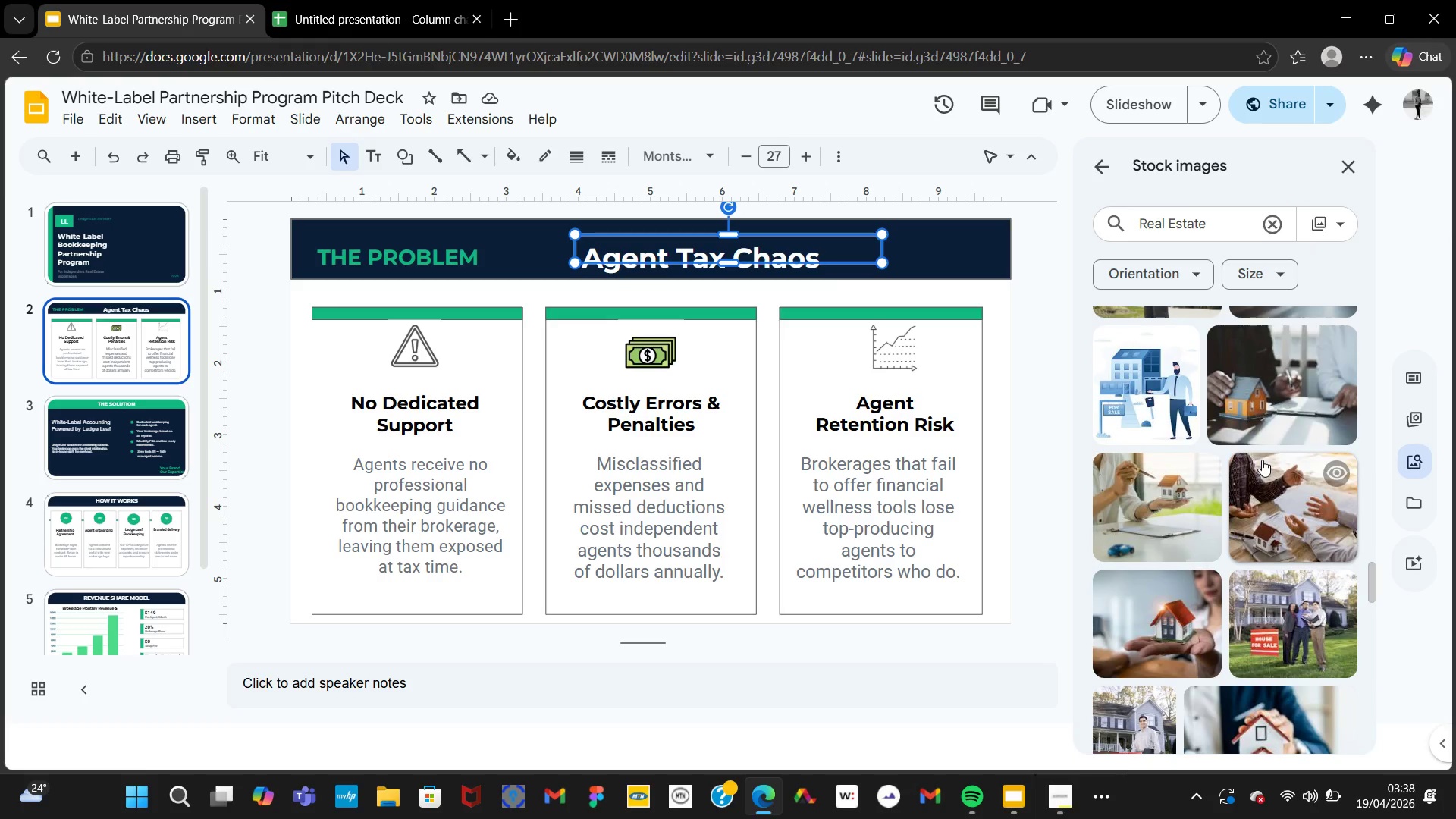 
left_click([119, 231])
 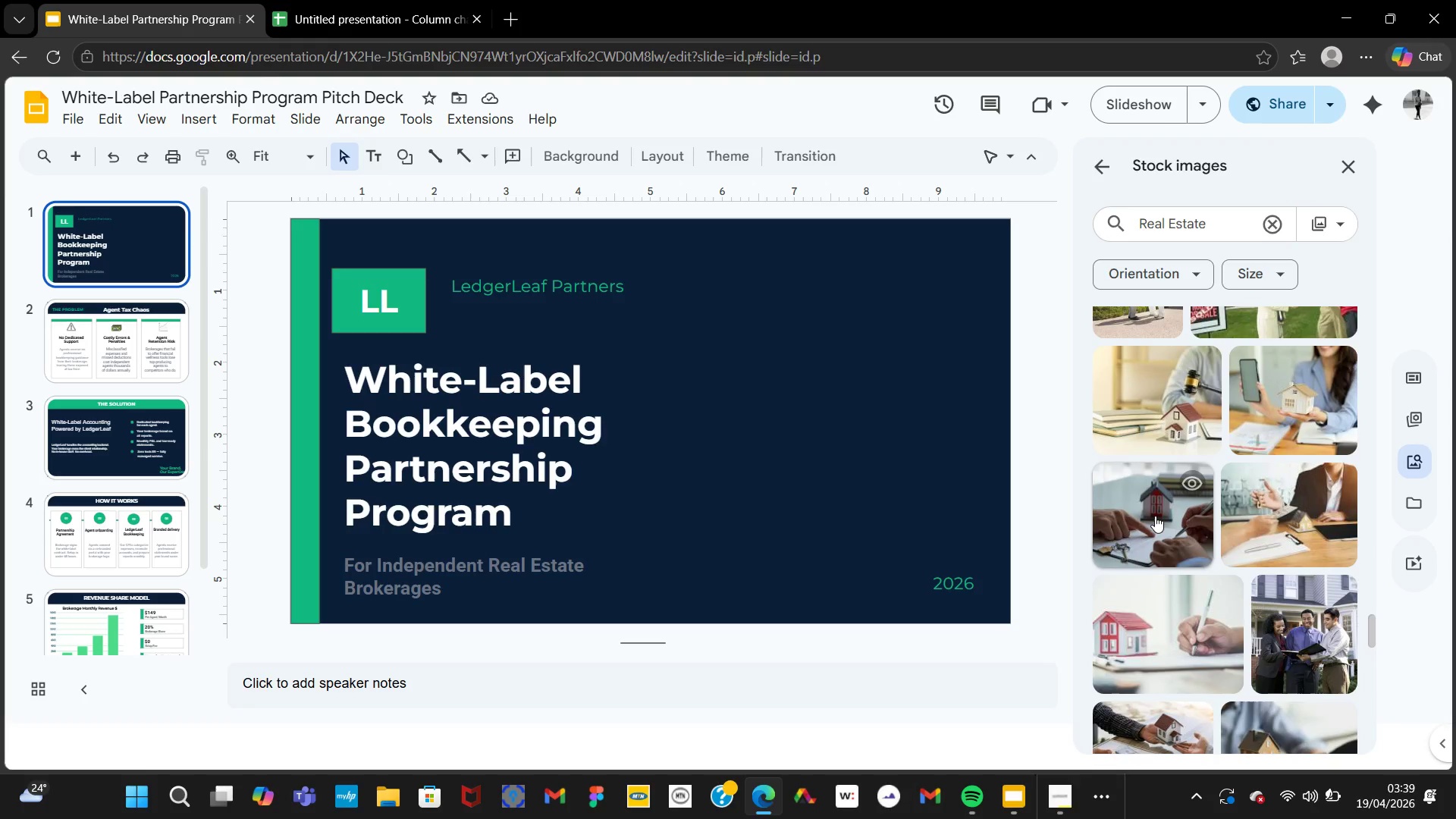 
wait(32.51)
 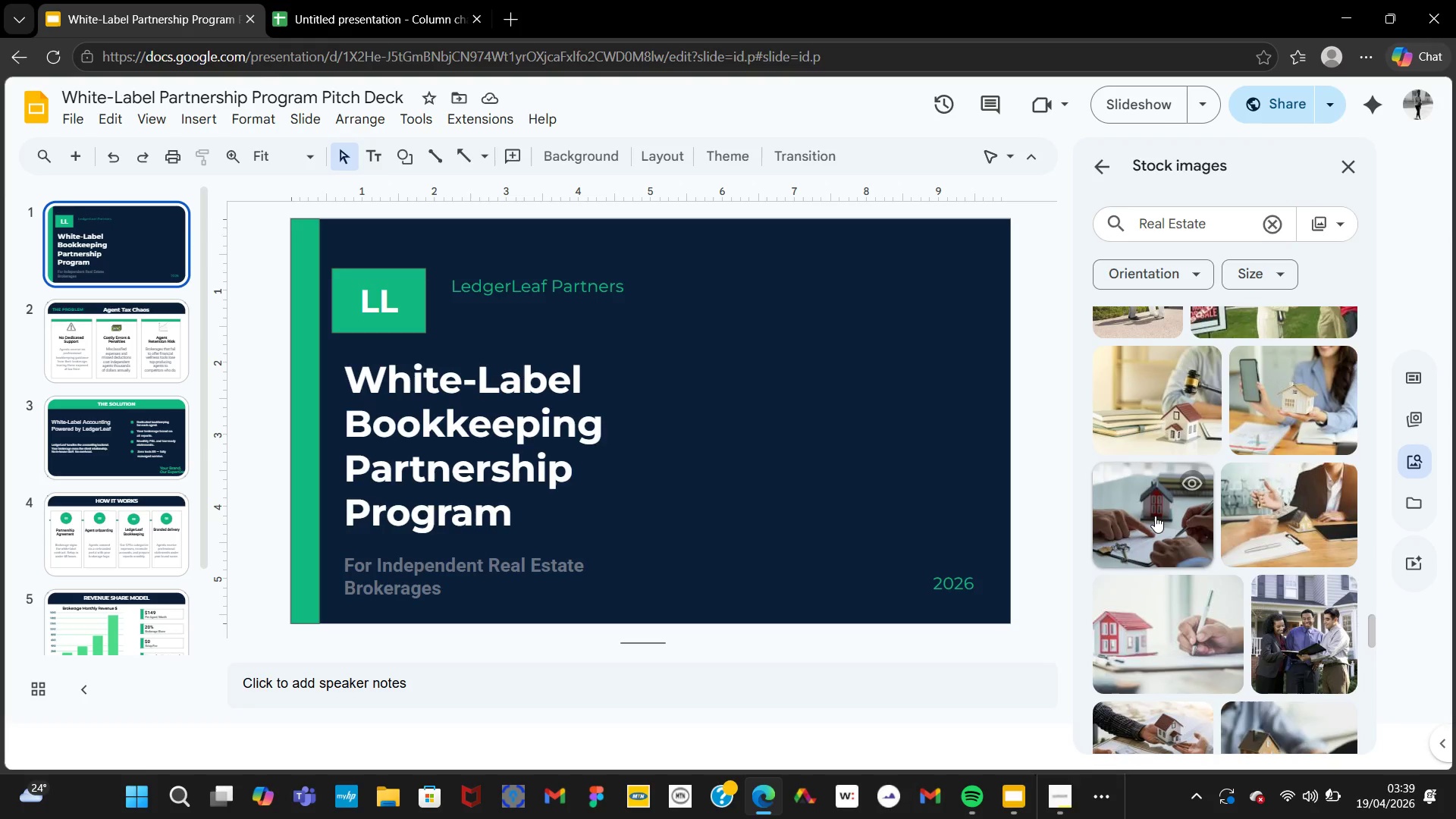 
left_click([1155, 516])